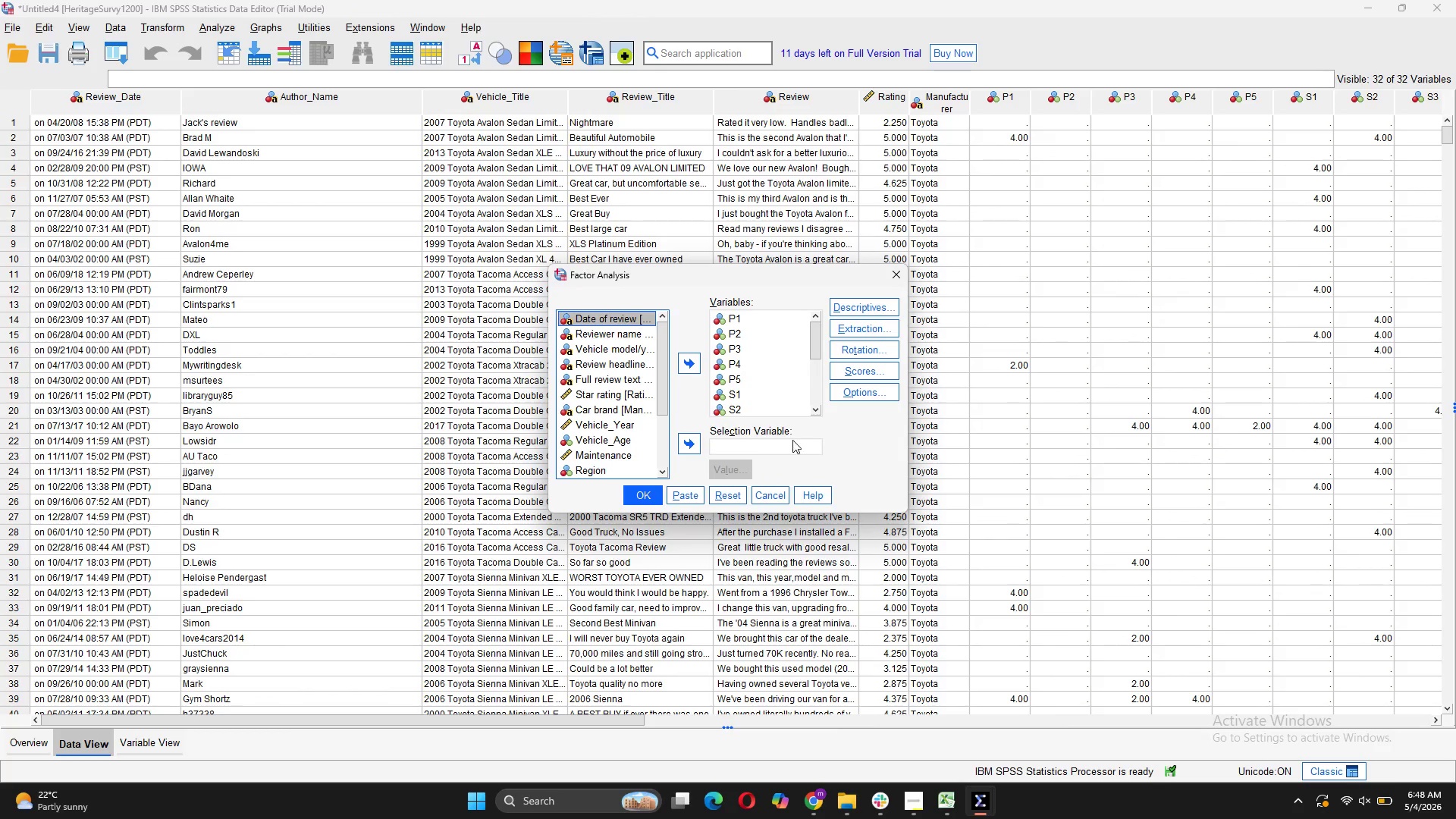 
left_click([792, 443])
 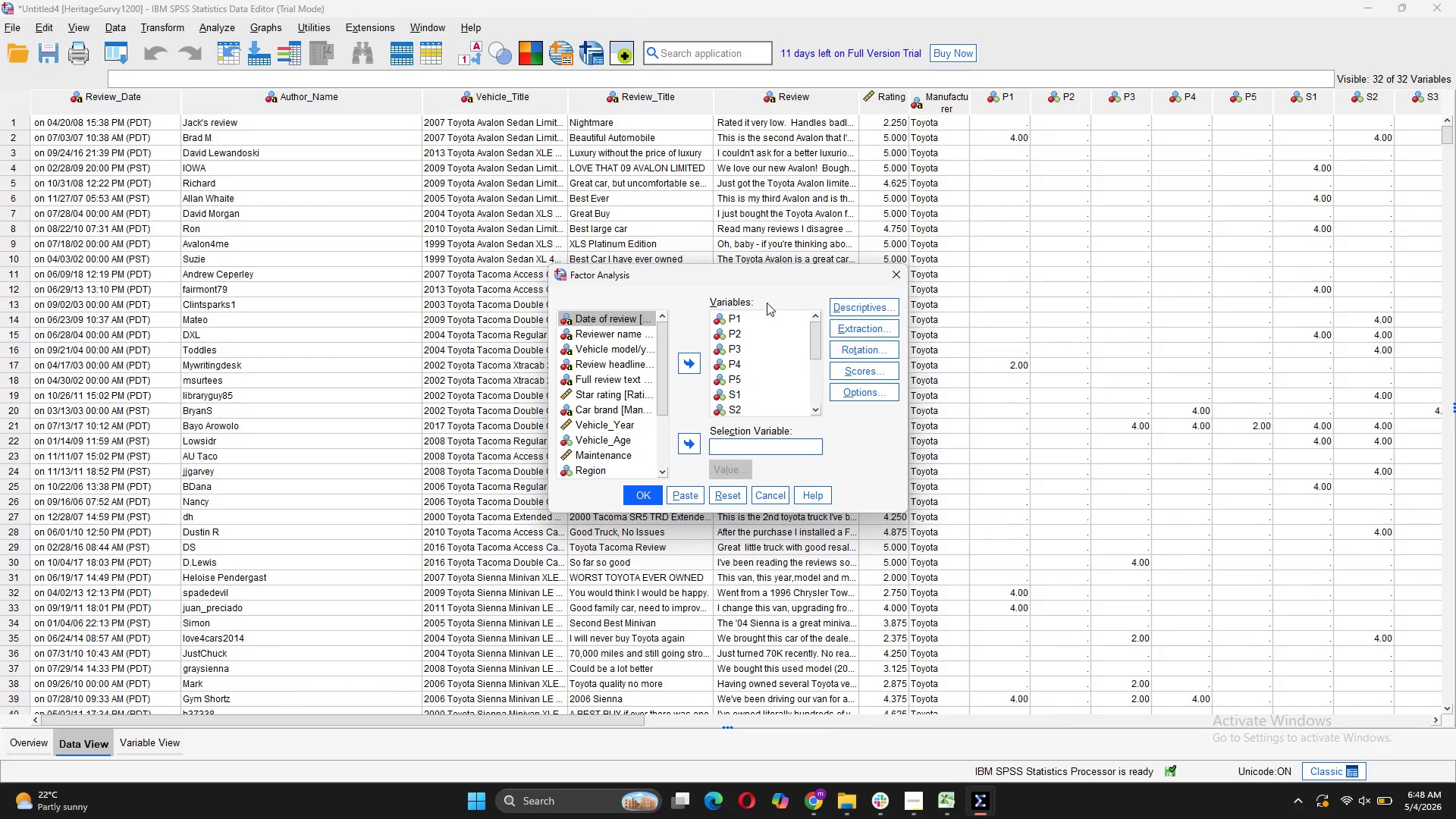 
scroll: coordinate [764, 353], scroll_direction: down, amount: 2.0
 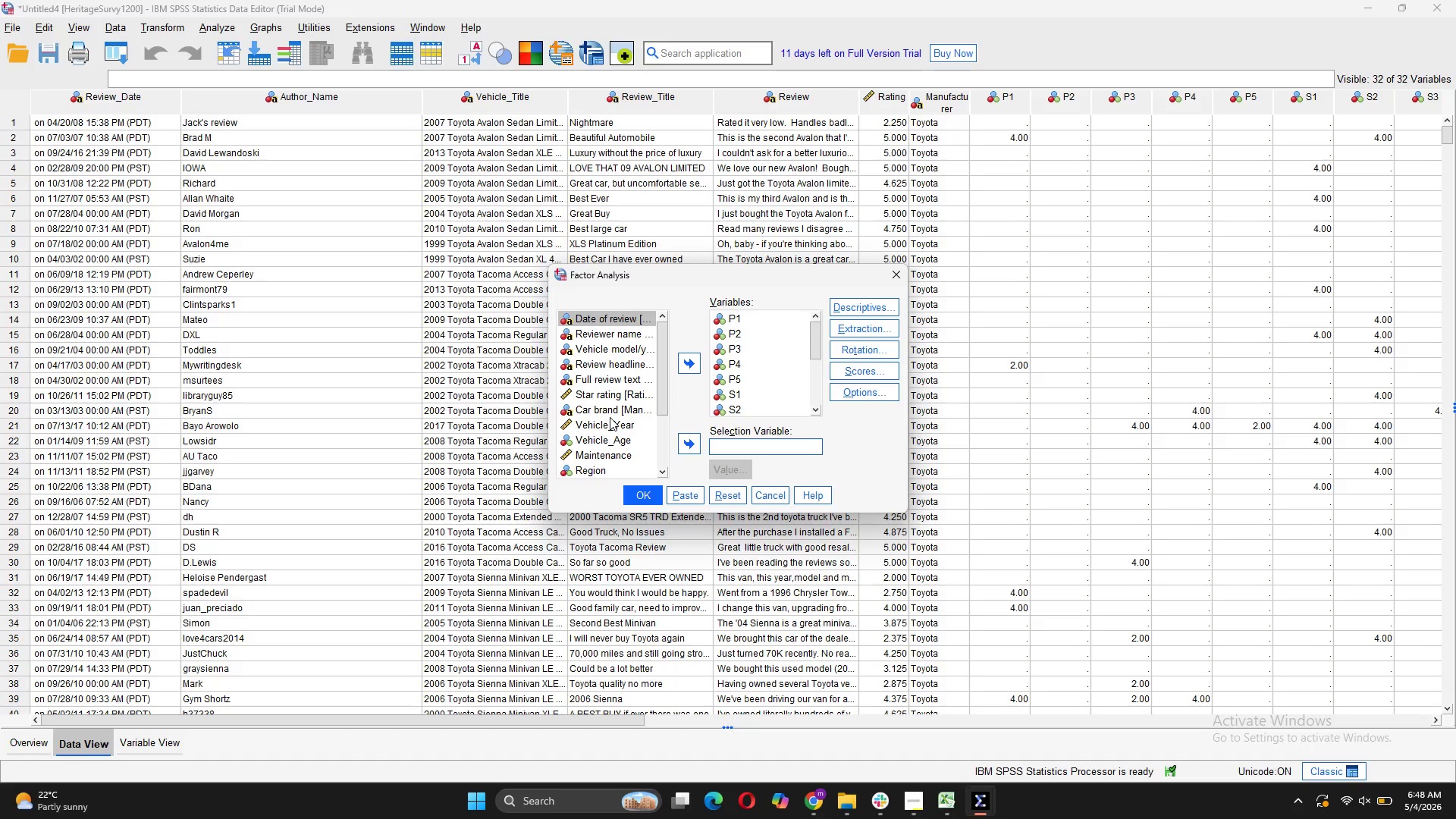 
wait(19.35)
 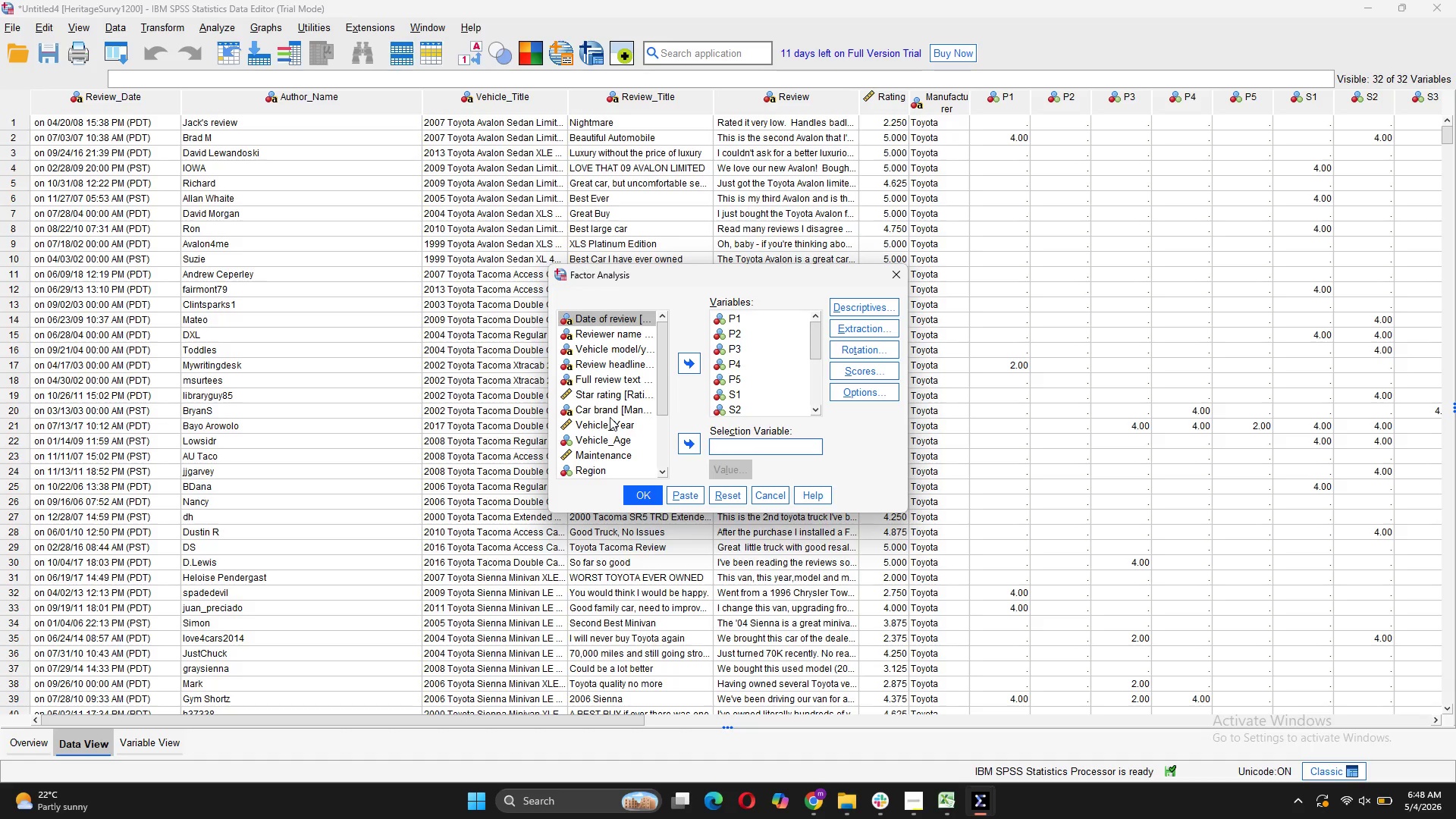 
left_click([917, 814])